 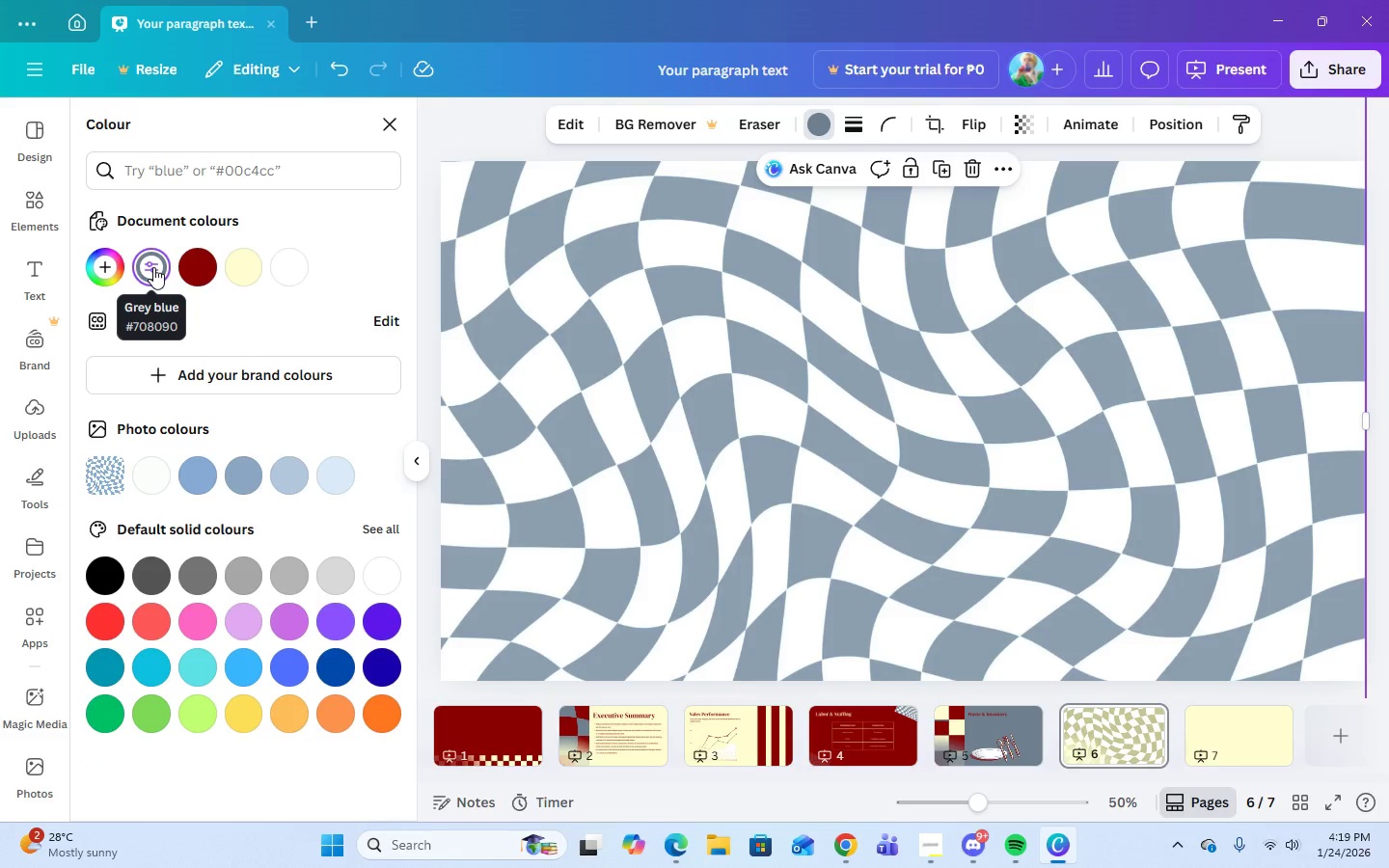 
left_click([259, 268])
 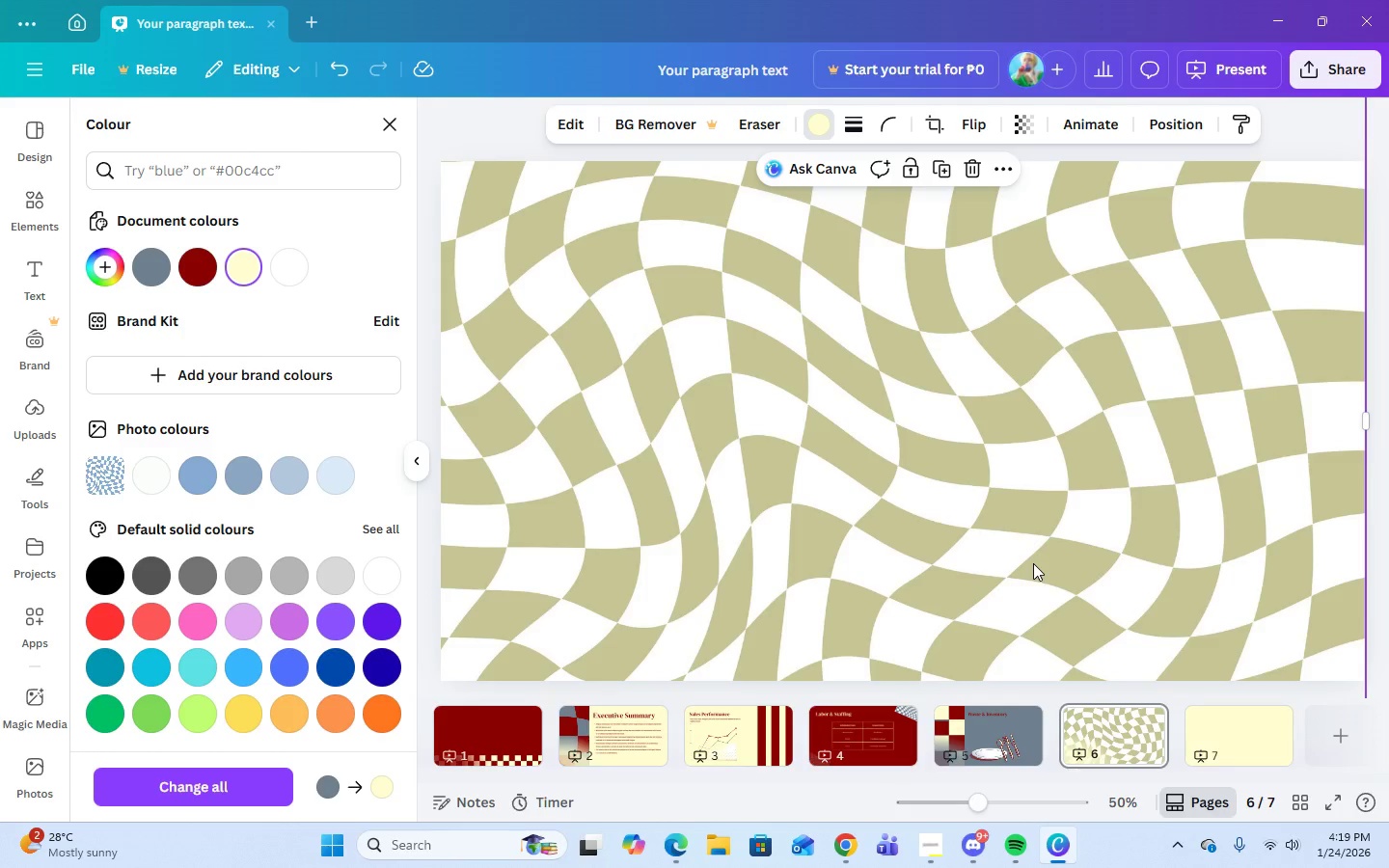 
wait(5.52)
 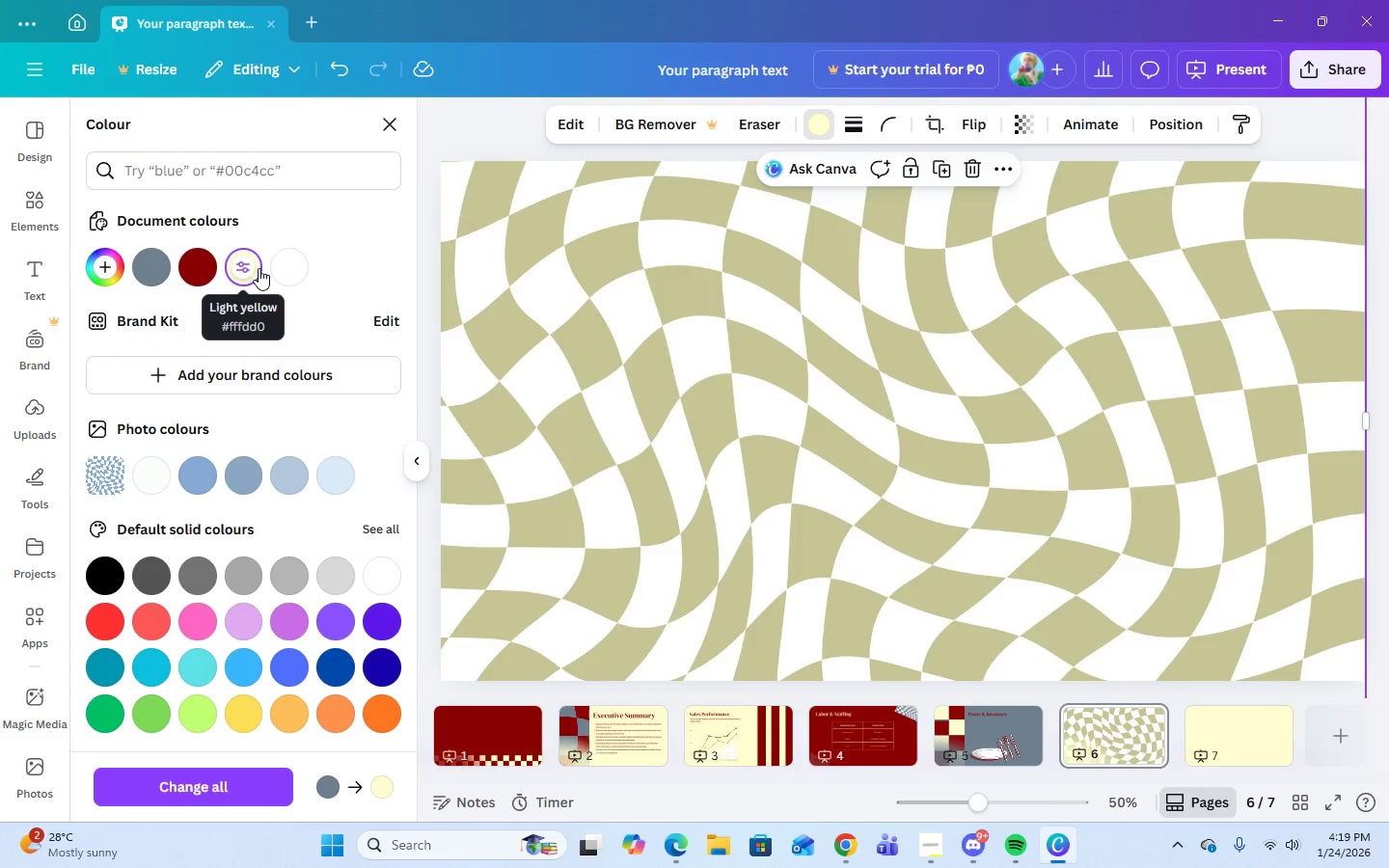 
left_click([190, 270])
 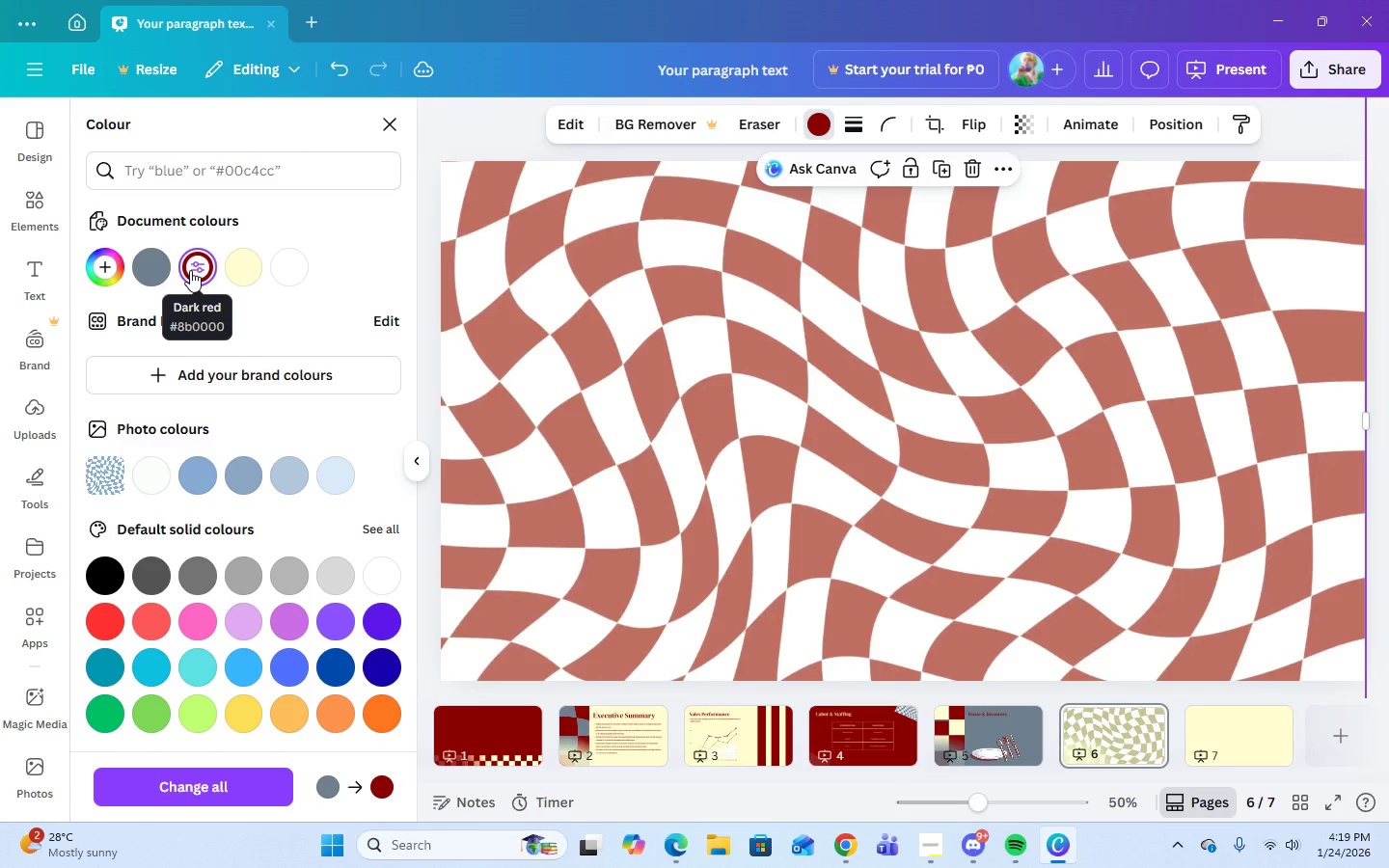 
left_click([160, 276])
 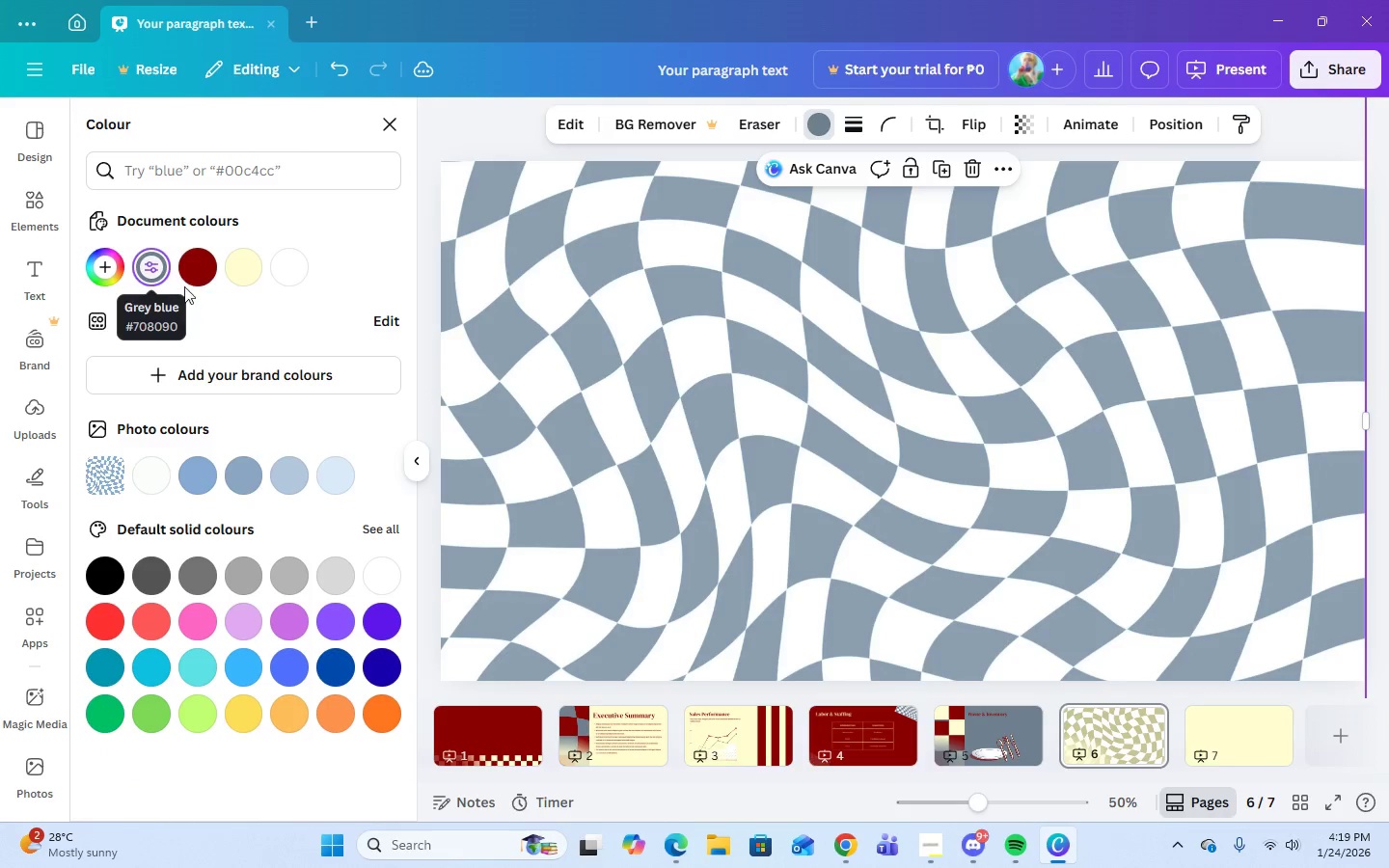 
left_click([196, 272])
 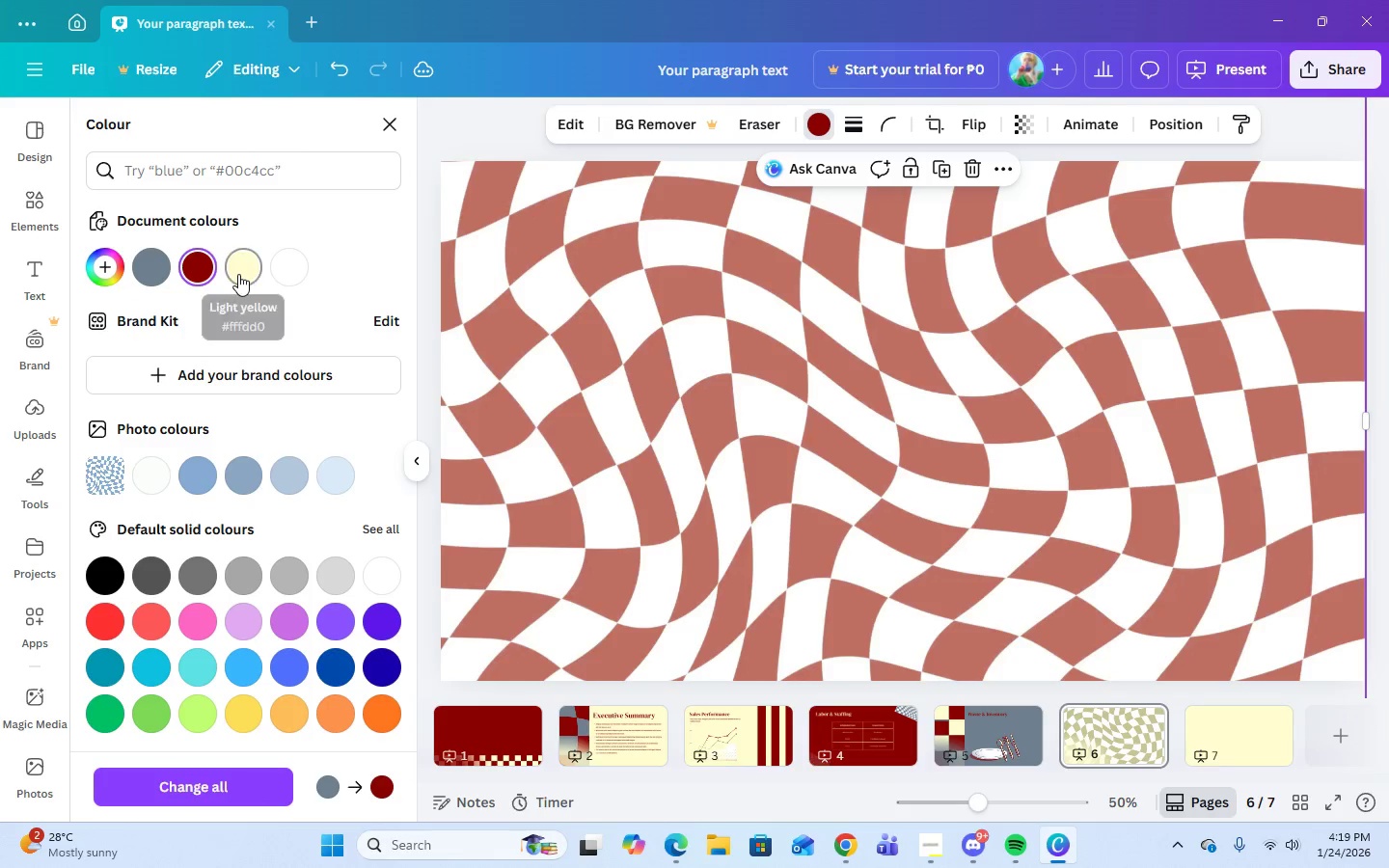 
left_click([238, 274])
 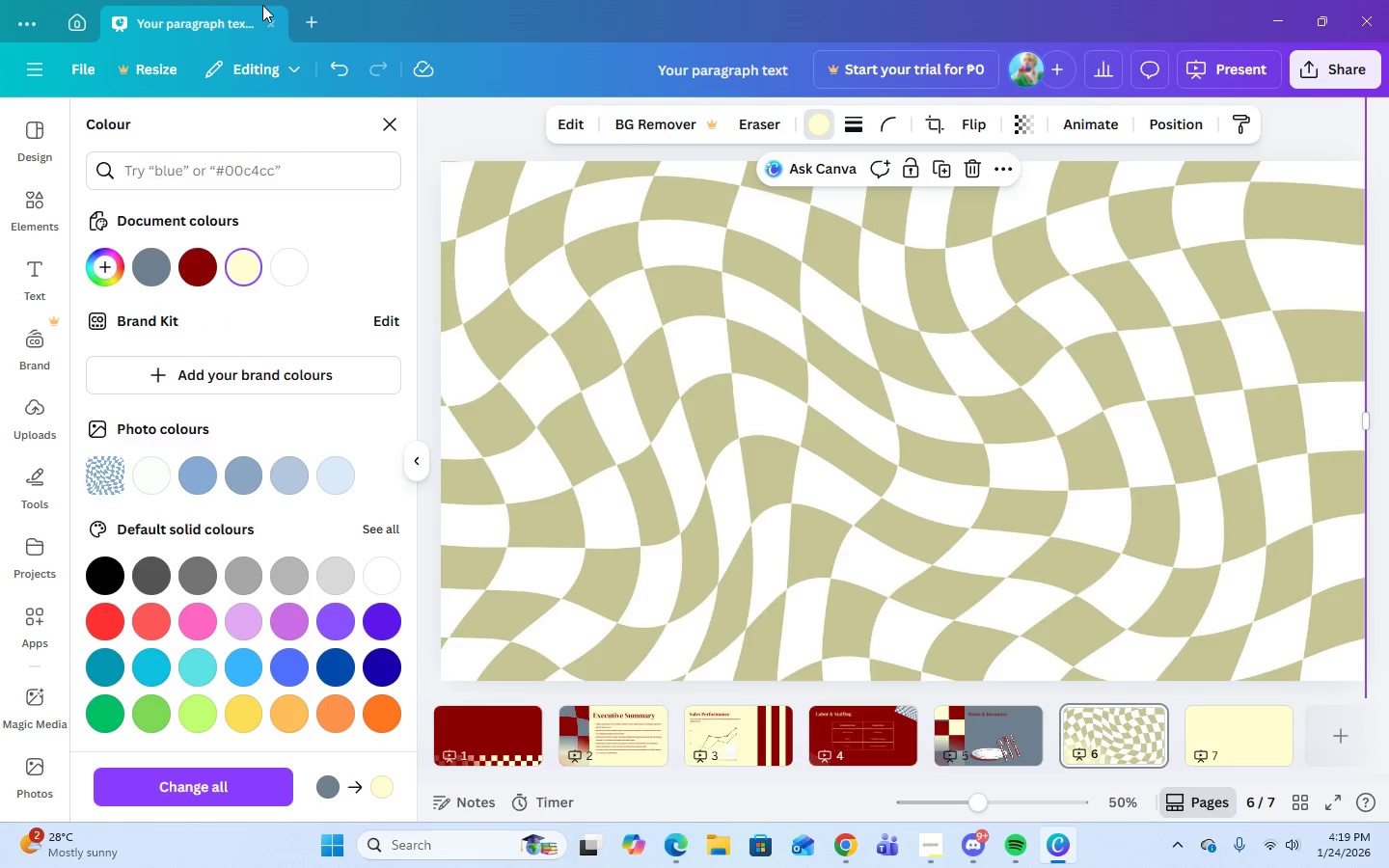 
wait(5.69)
 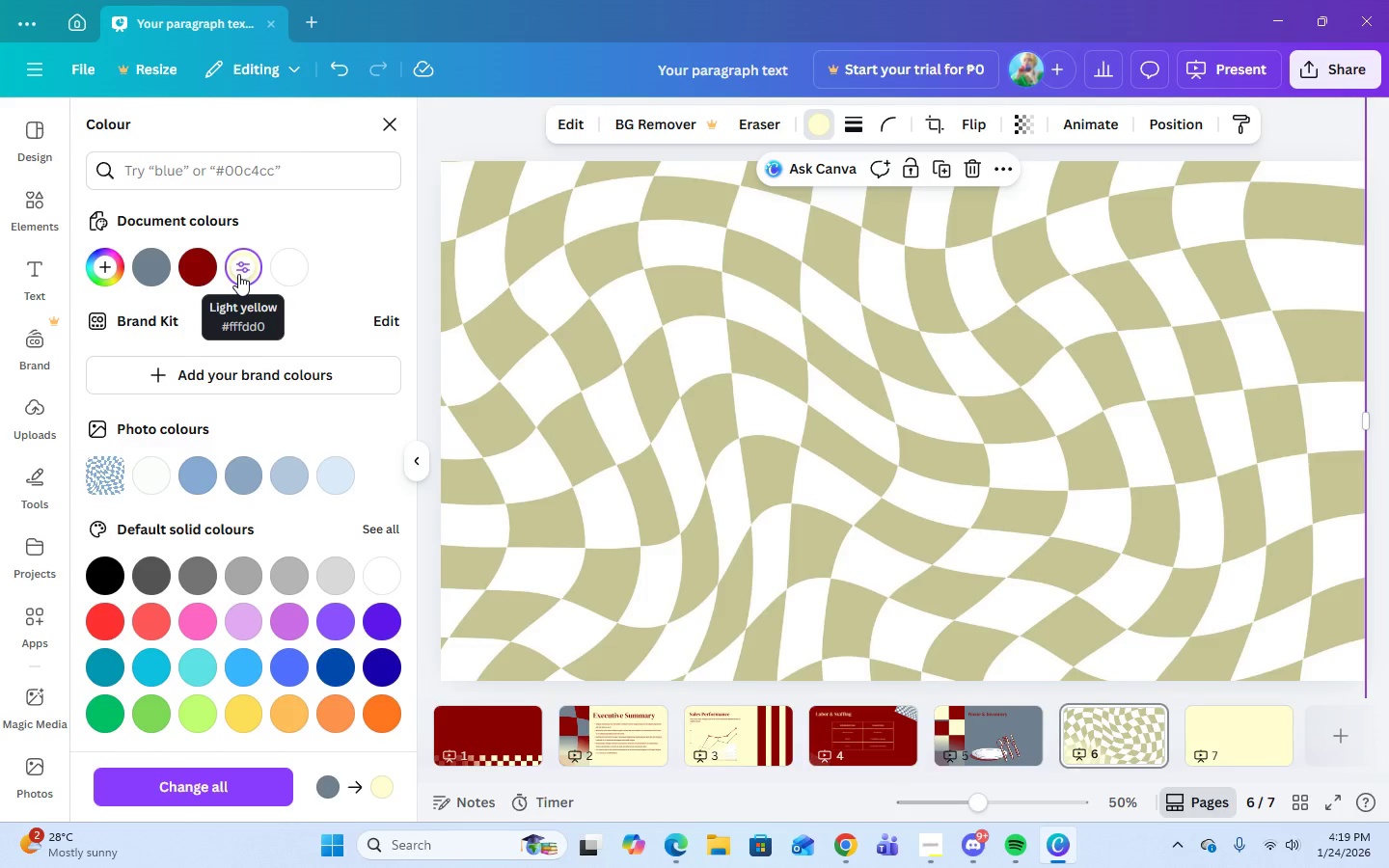 
left_click([28, 266])
 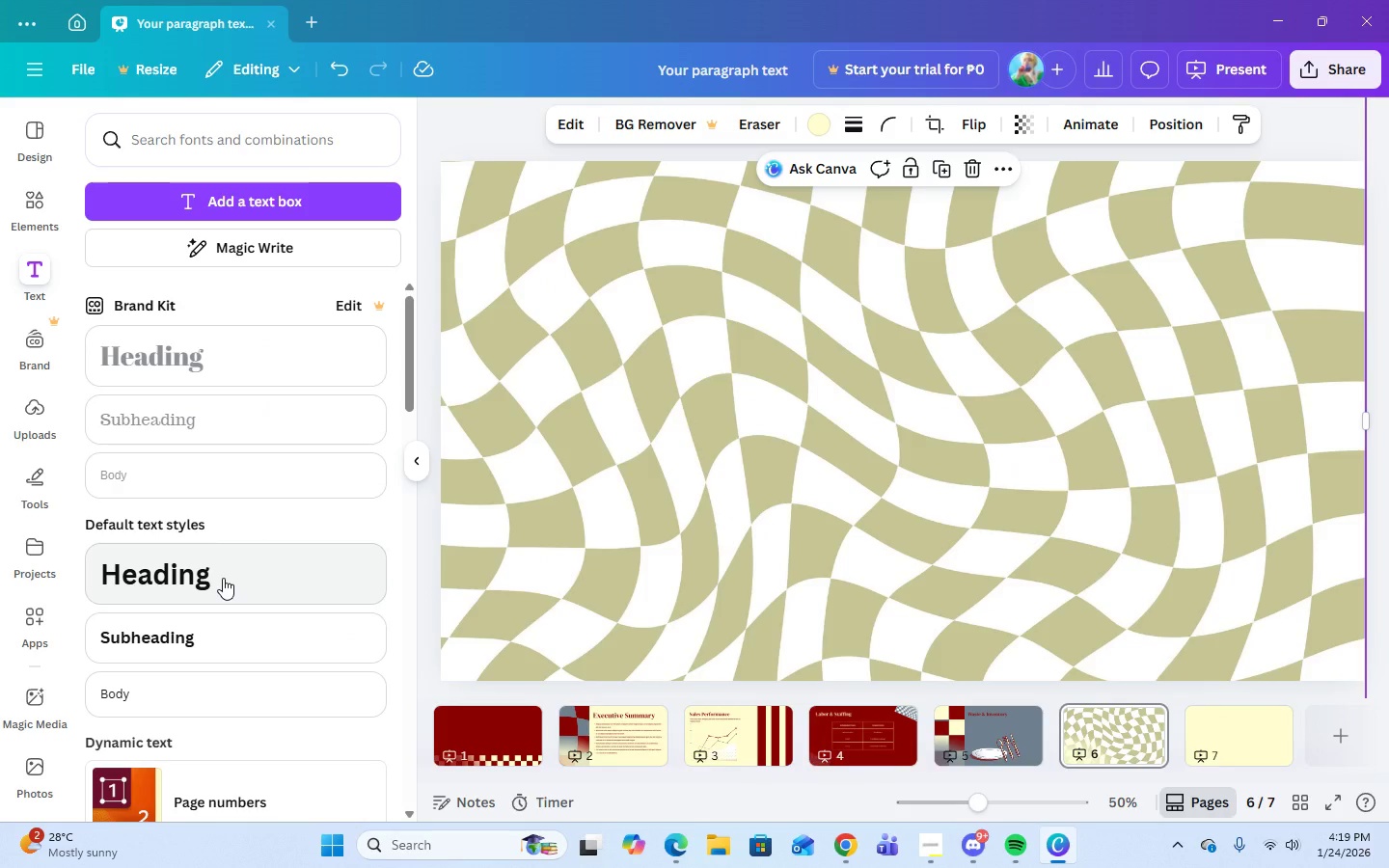 
left_click([223, 578])
 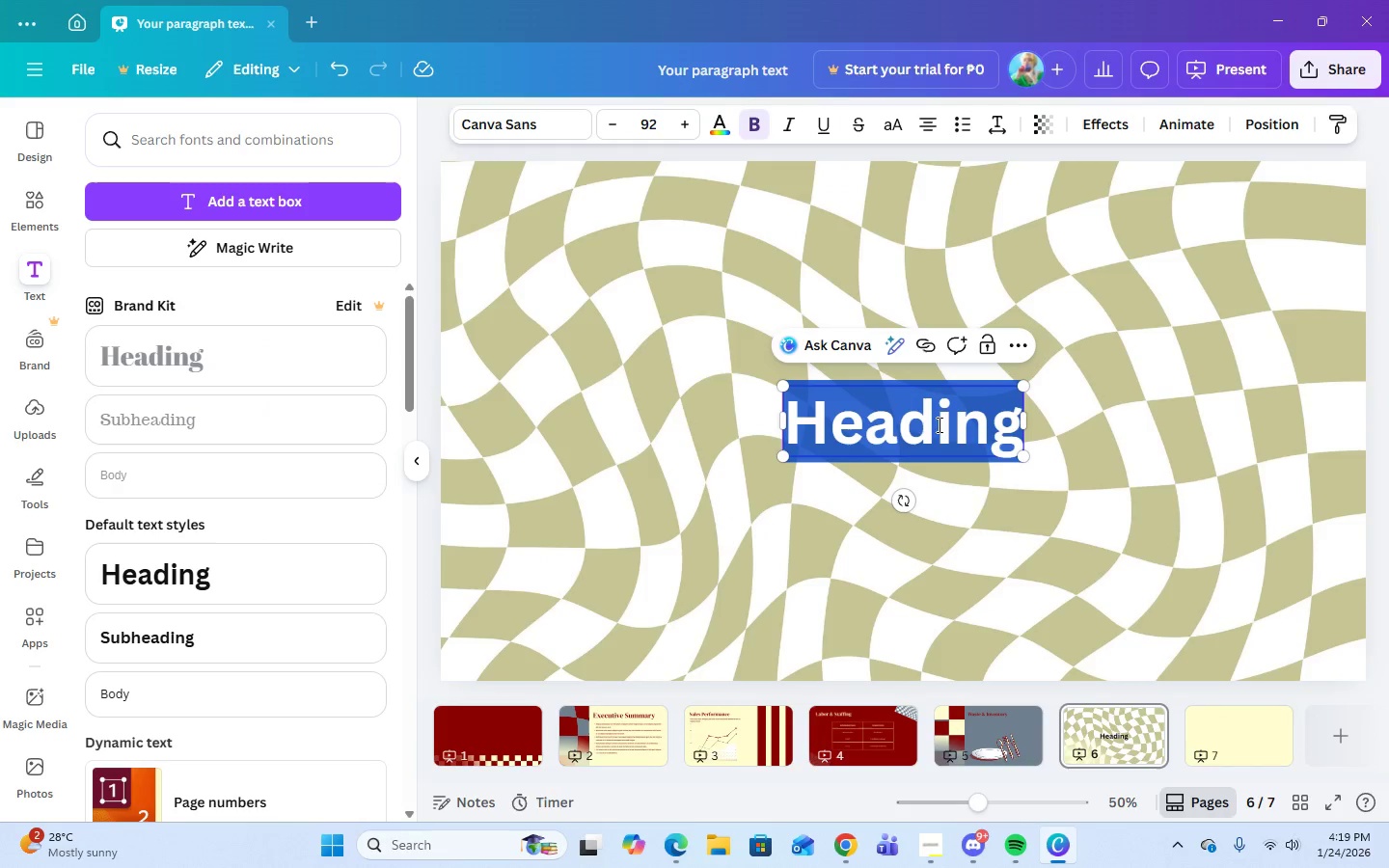 
left_click([1008, 519])
 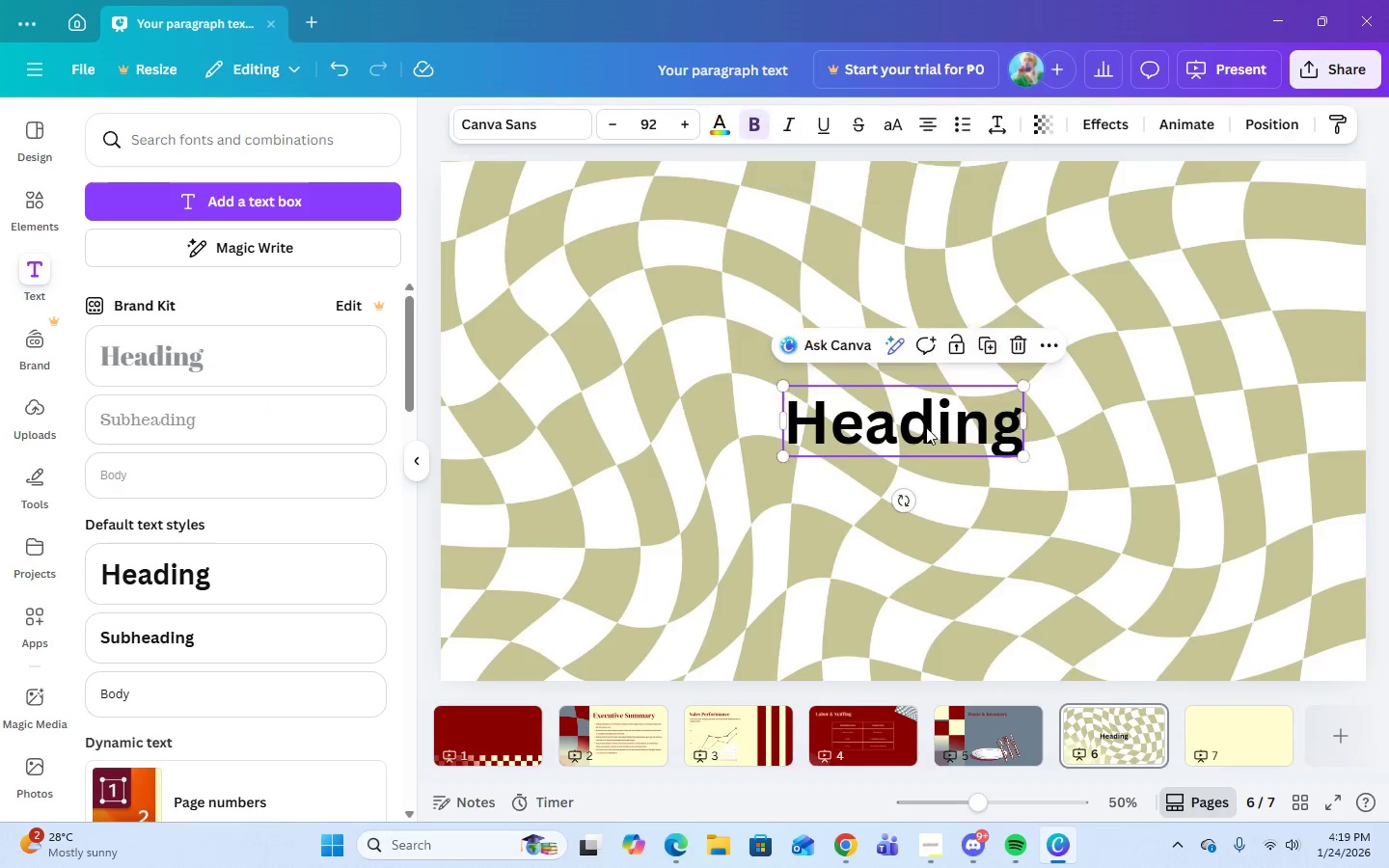 
left_click_drag(start_coordinate=[930, 429], to_coordinate=[694, 308])
 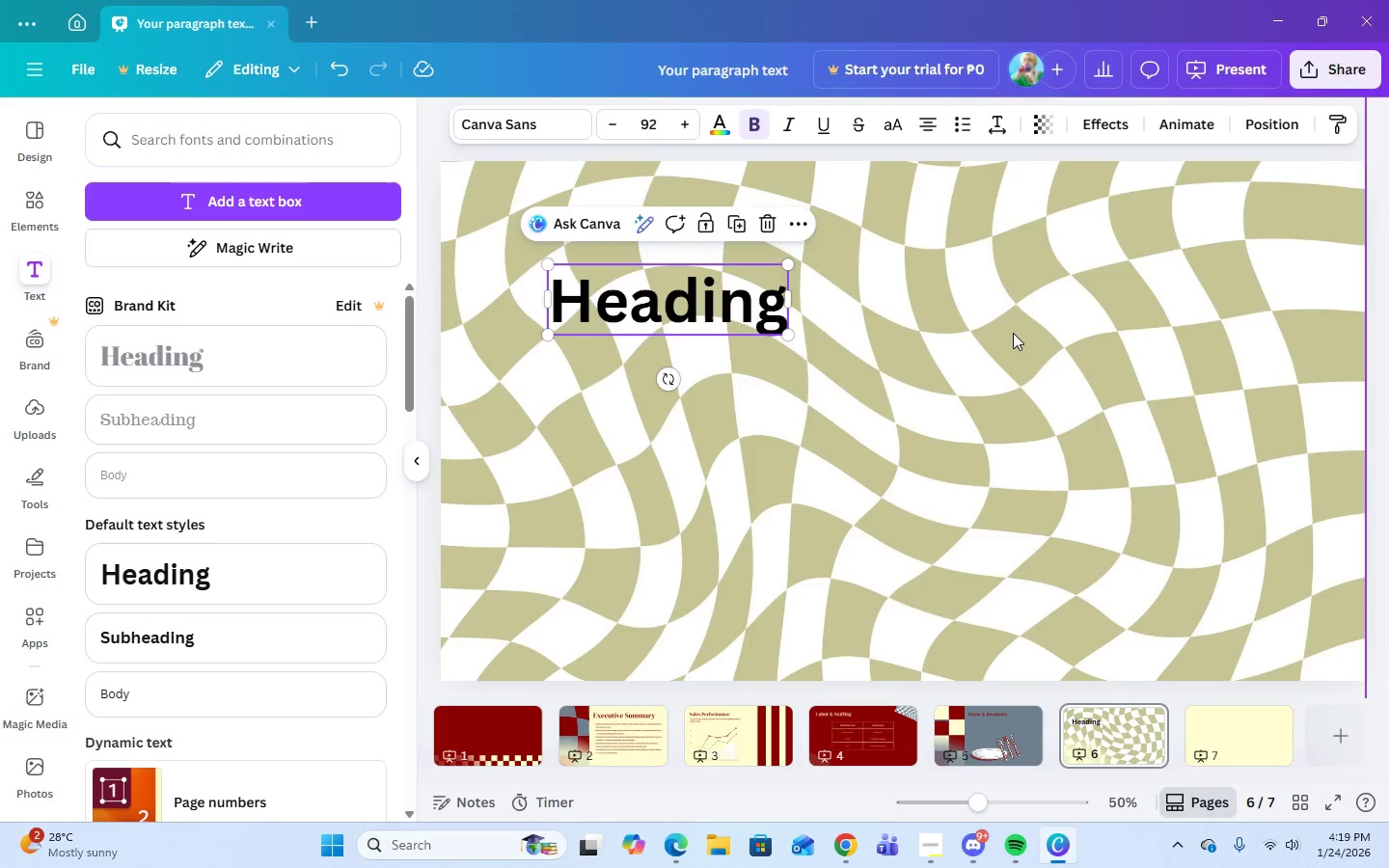 
left_click([1013, 333])
 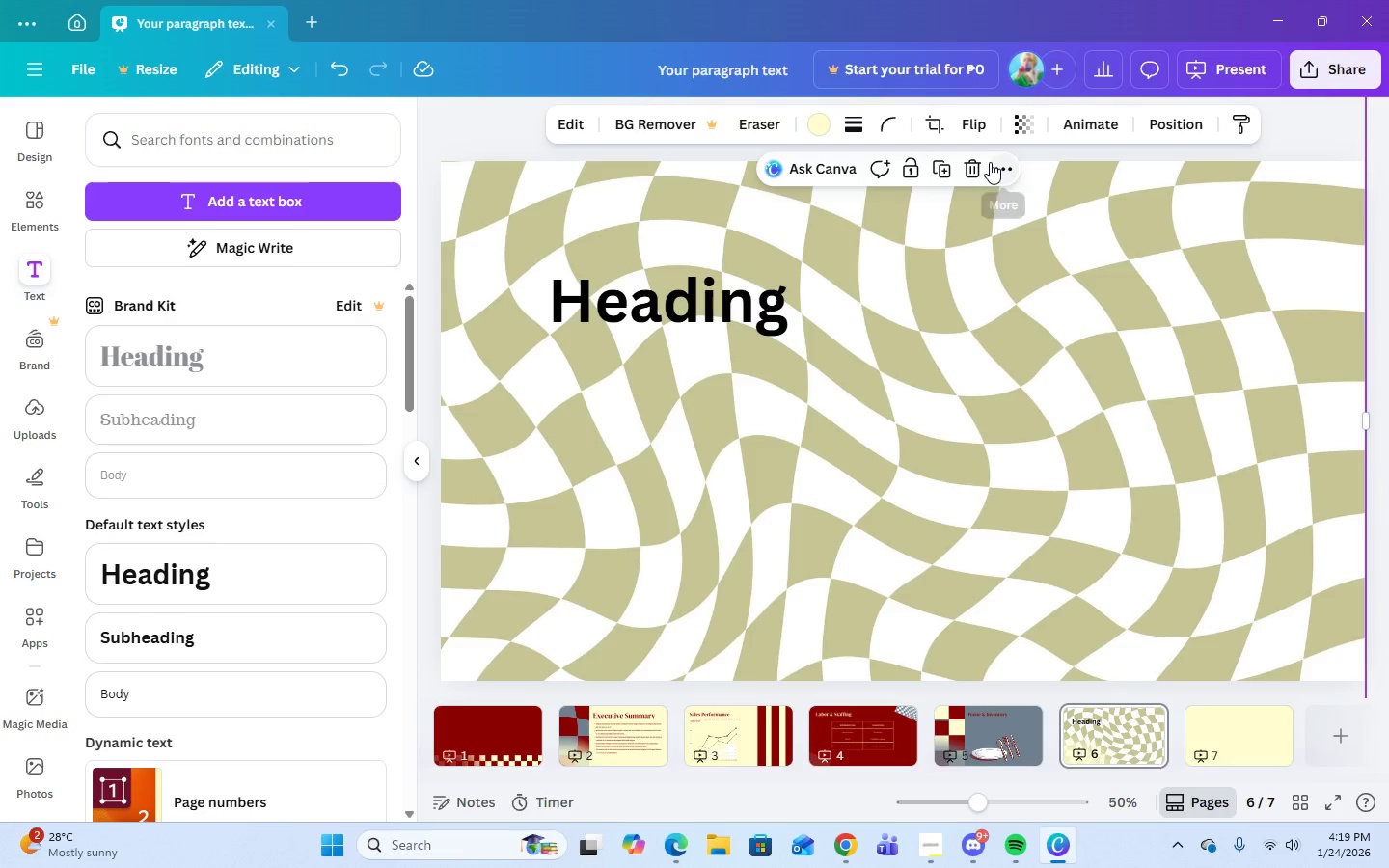 
left_click([994, 169])
 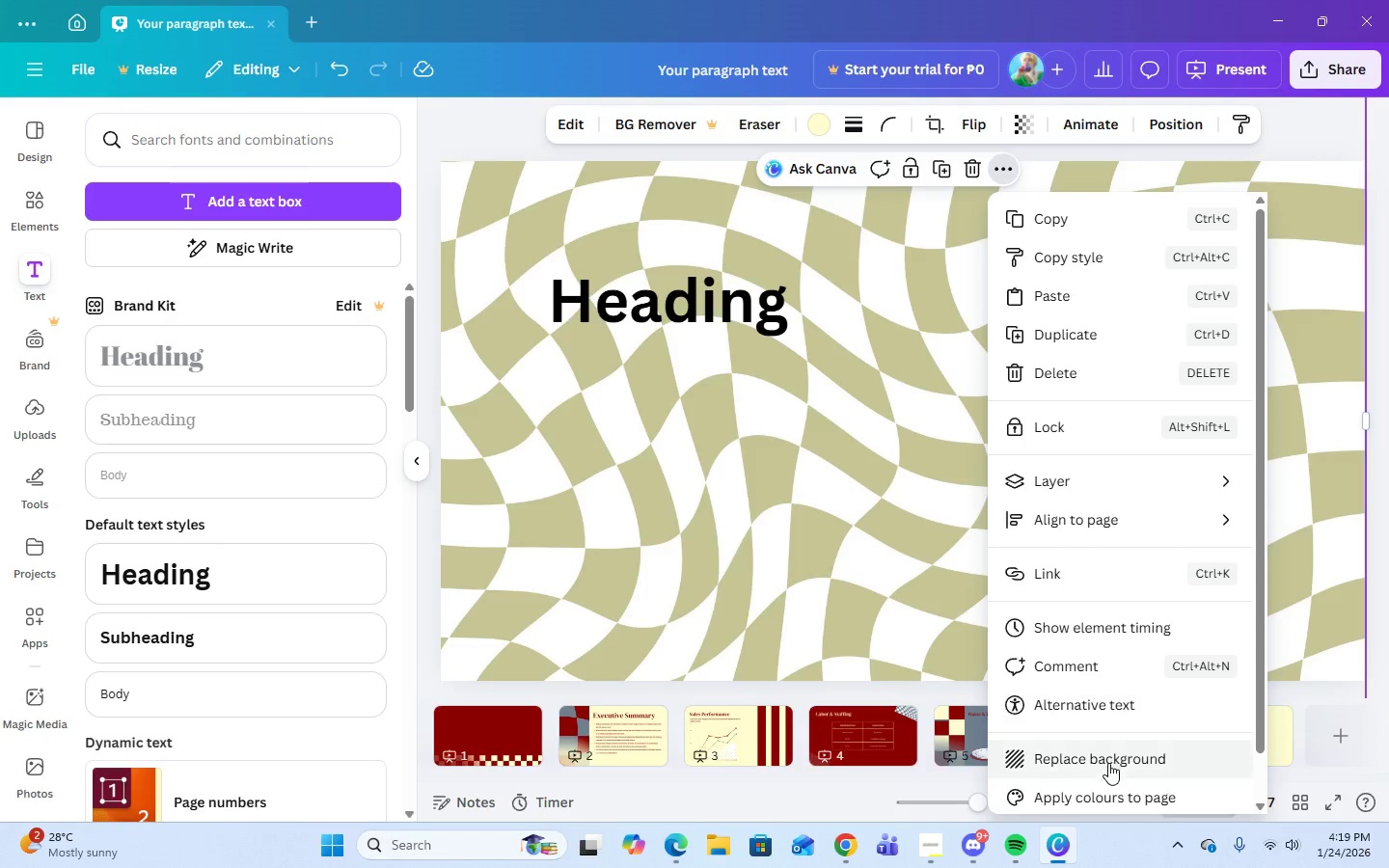 
left_click([1108, 763])
 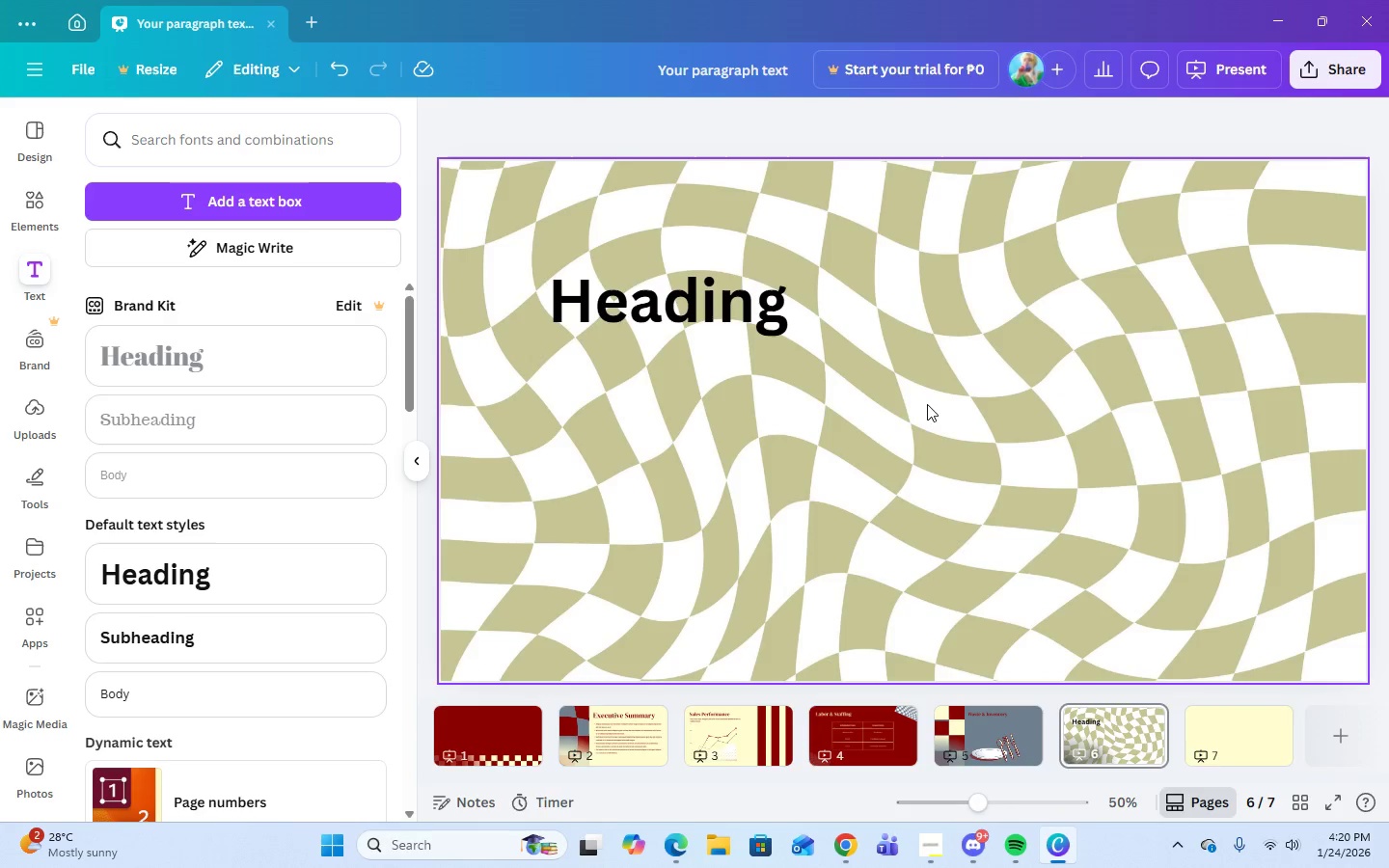 
left_click([926, 401])
 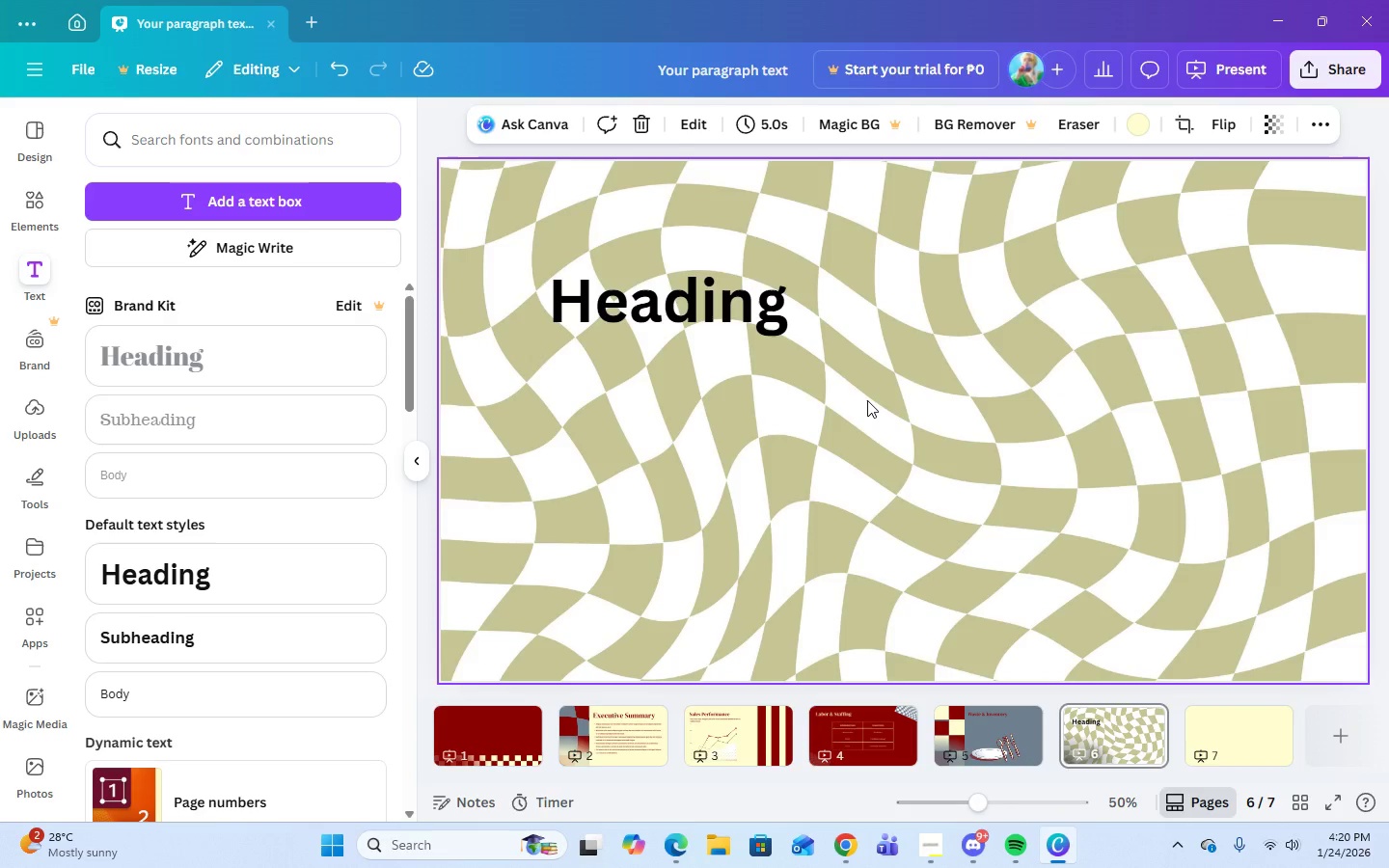 
double_click([700, 294])
 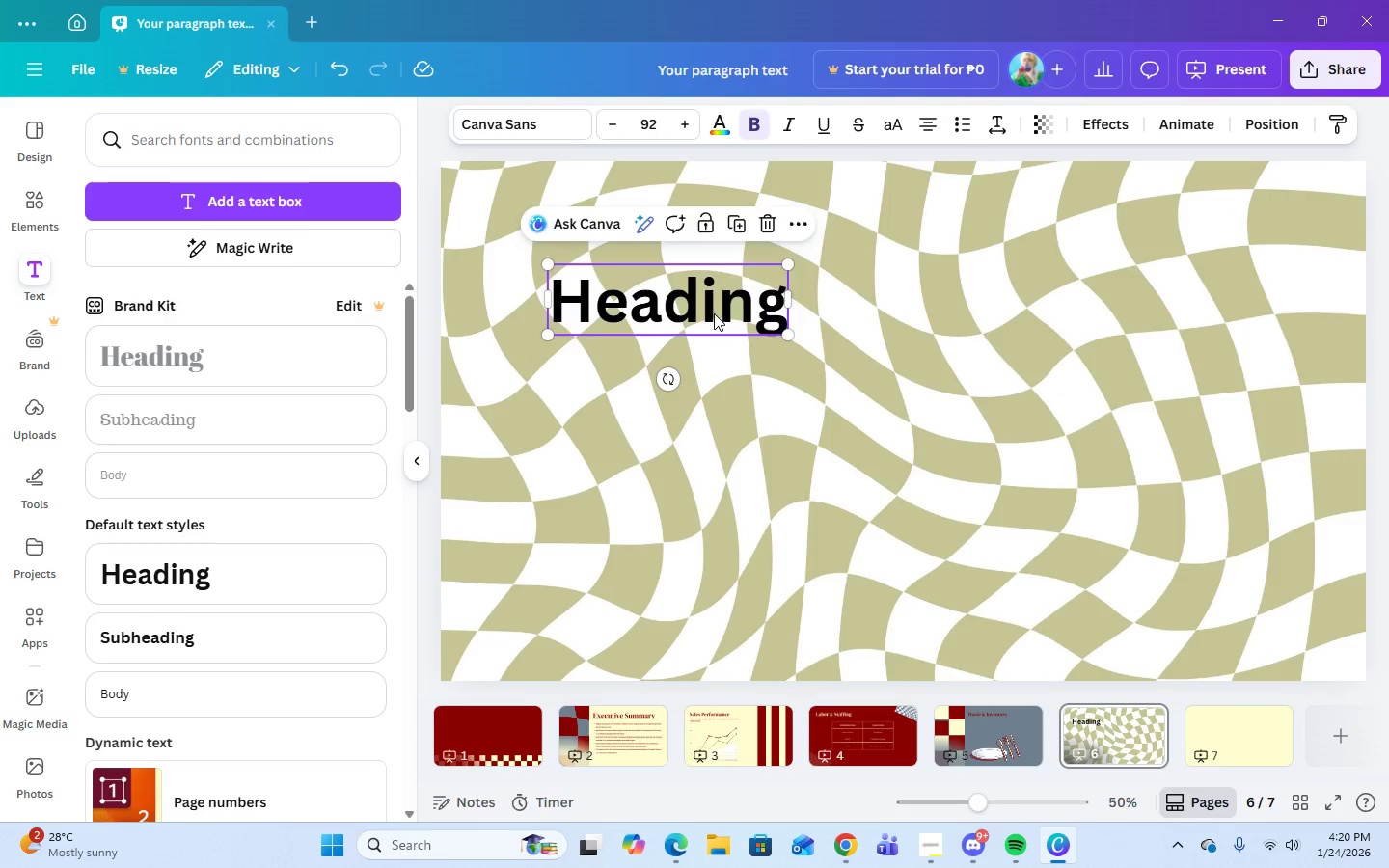 
left_click_drag(start_coordinate=[714, 313], to_coordinate=[660, 265])
 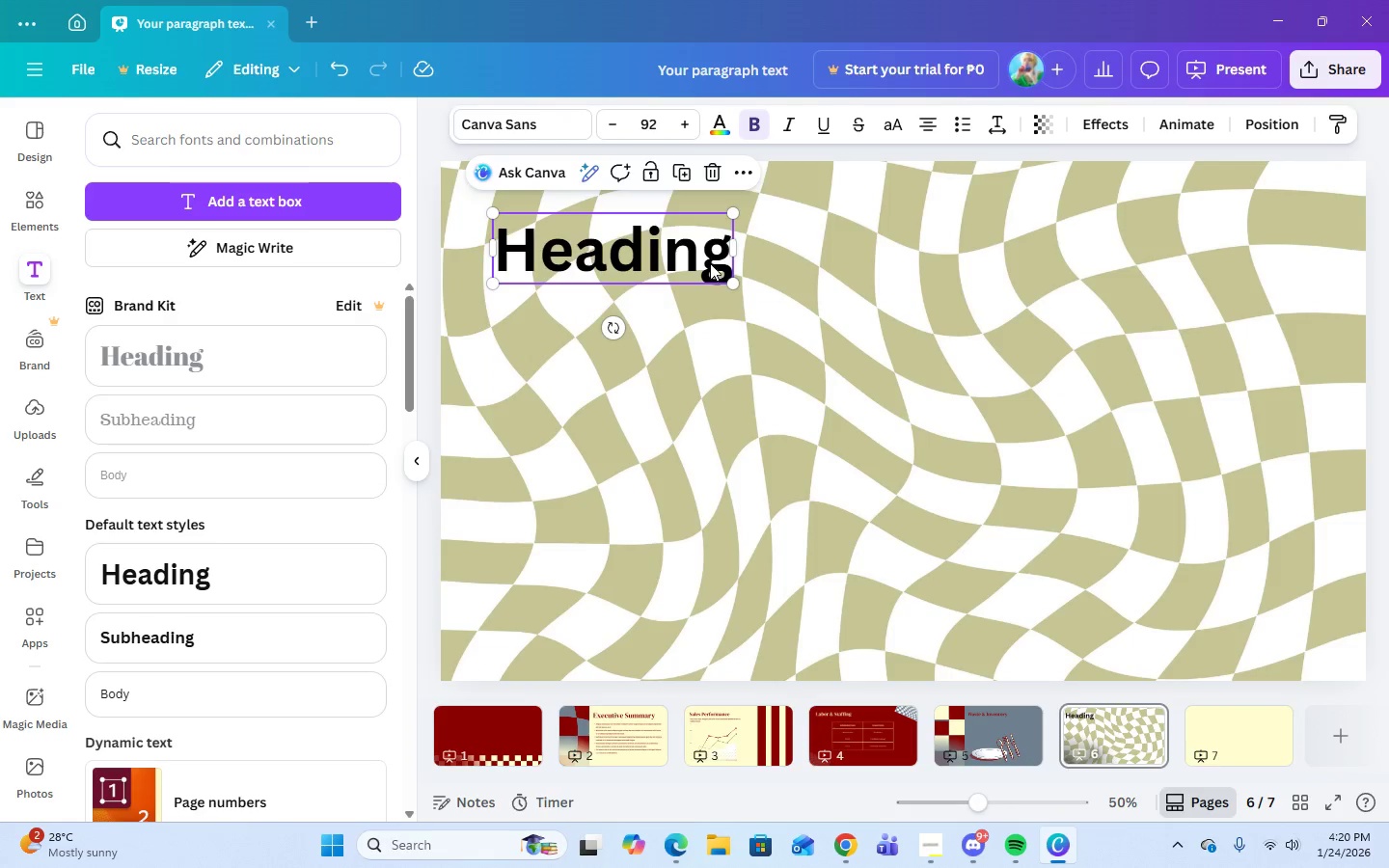 
left_click([710, 263])
 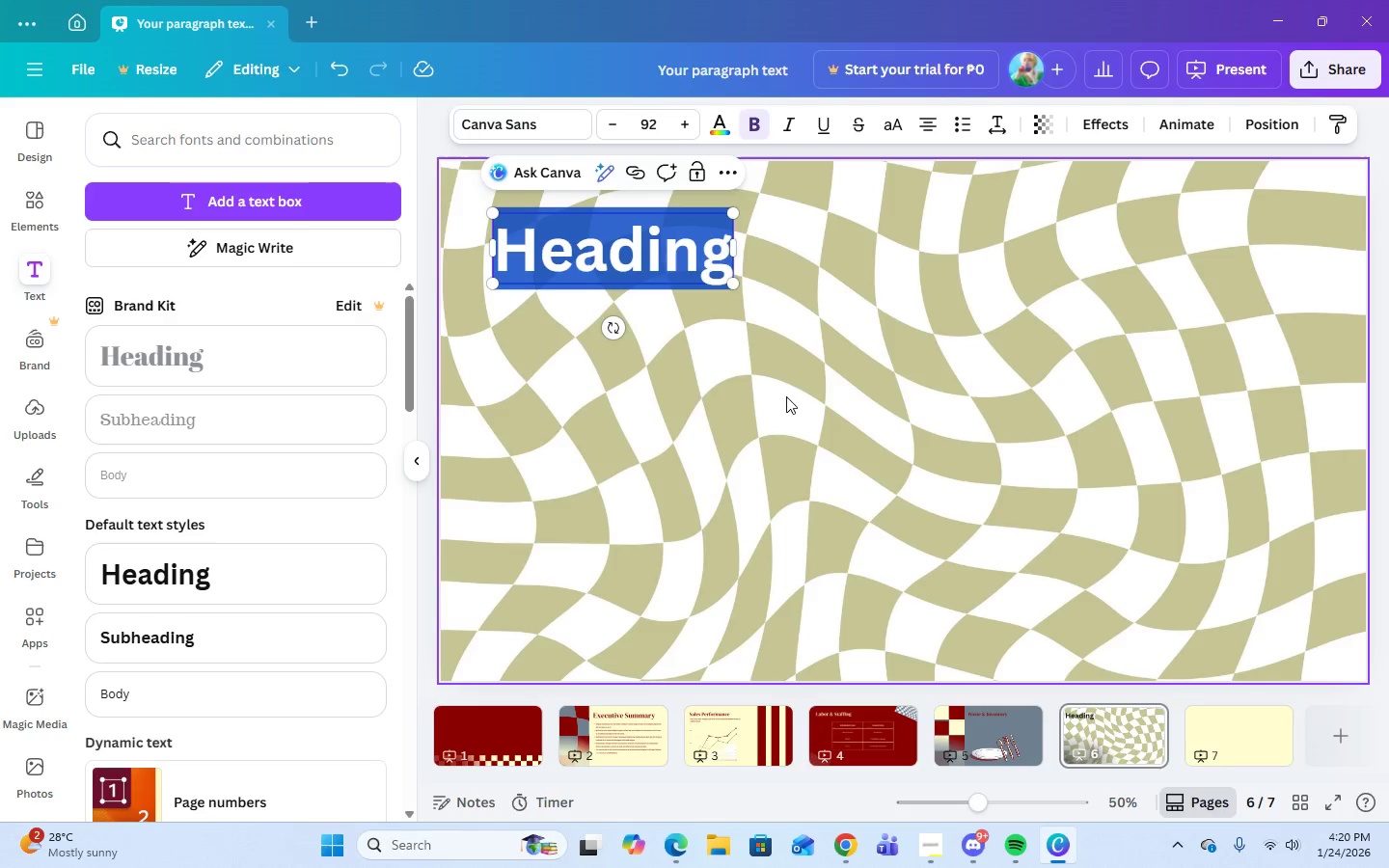 
left_click([543, 121])
 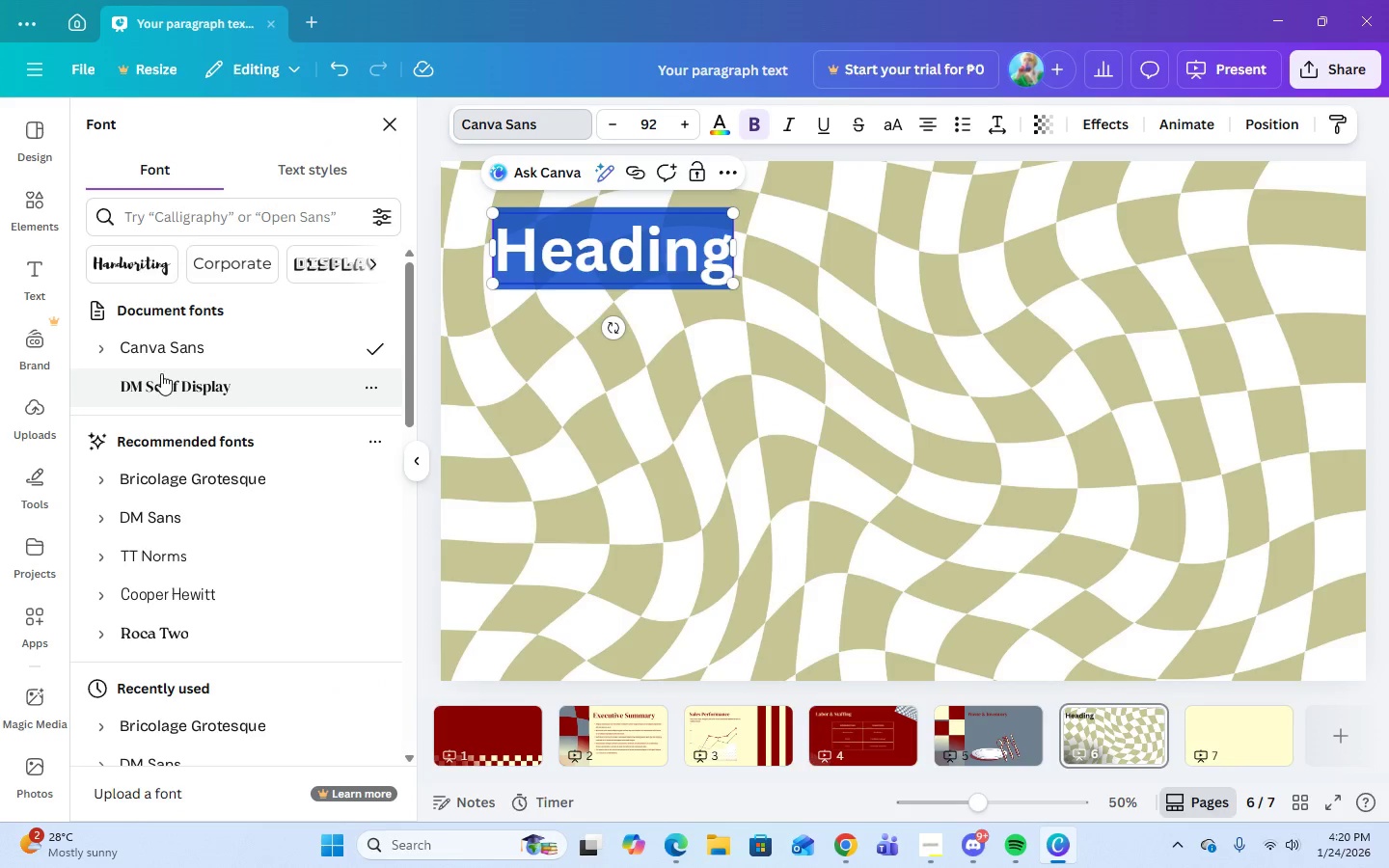 
left_click([164, 386])
 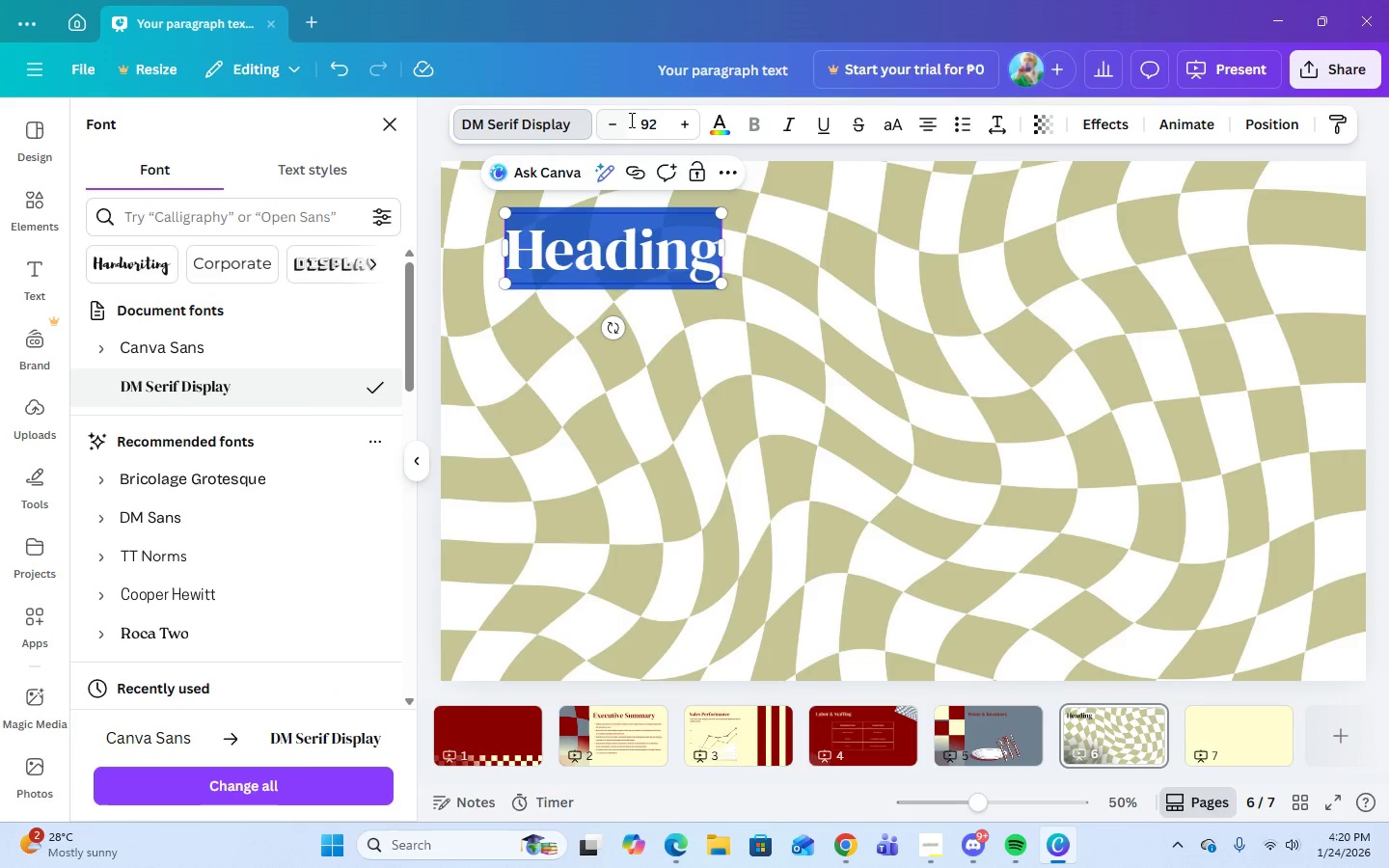 
left_click([648, 122])
 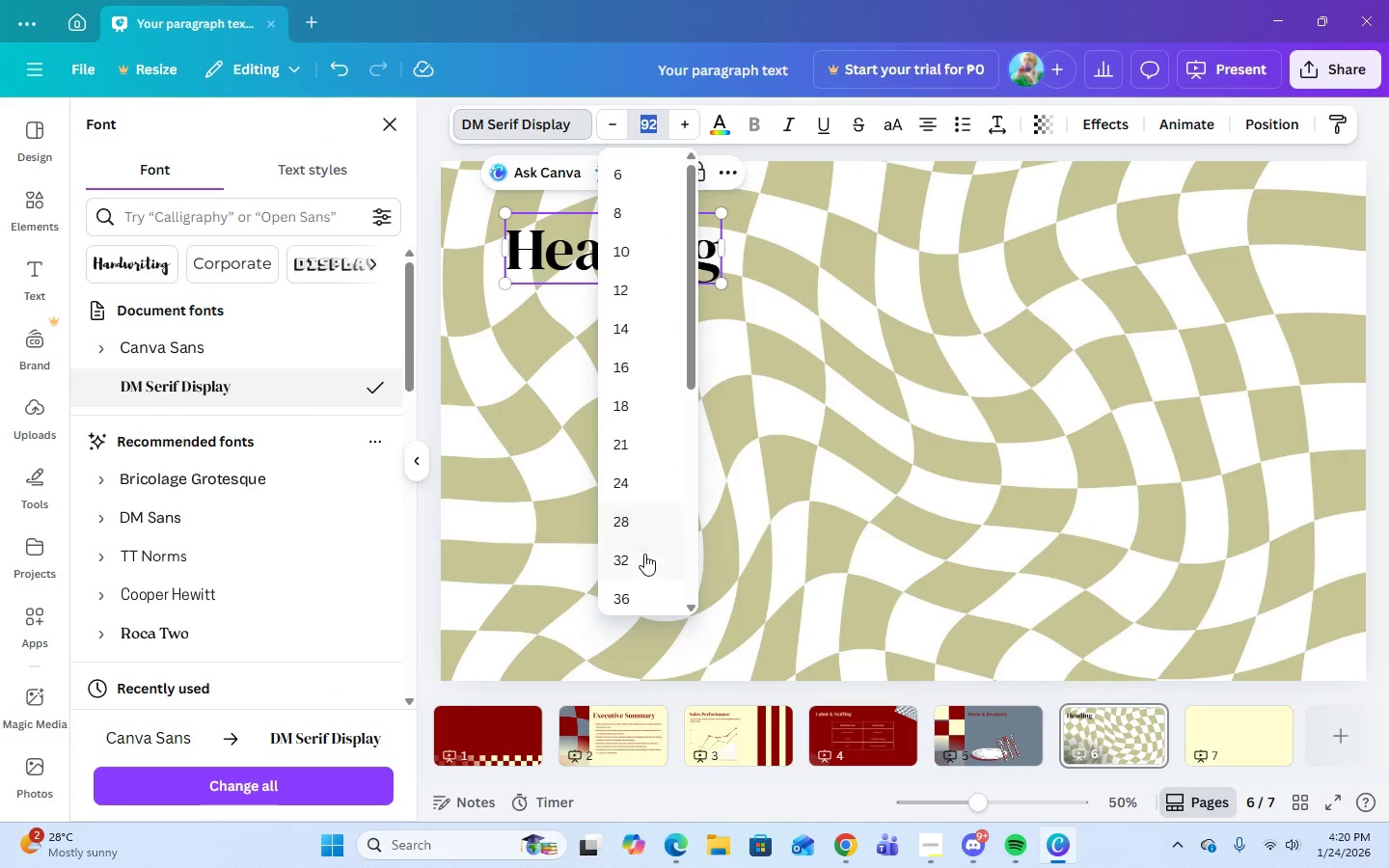 
scroll: coordinate [640, 565], scroll_direction: down, amount: 2.0
 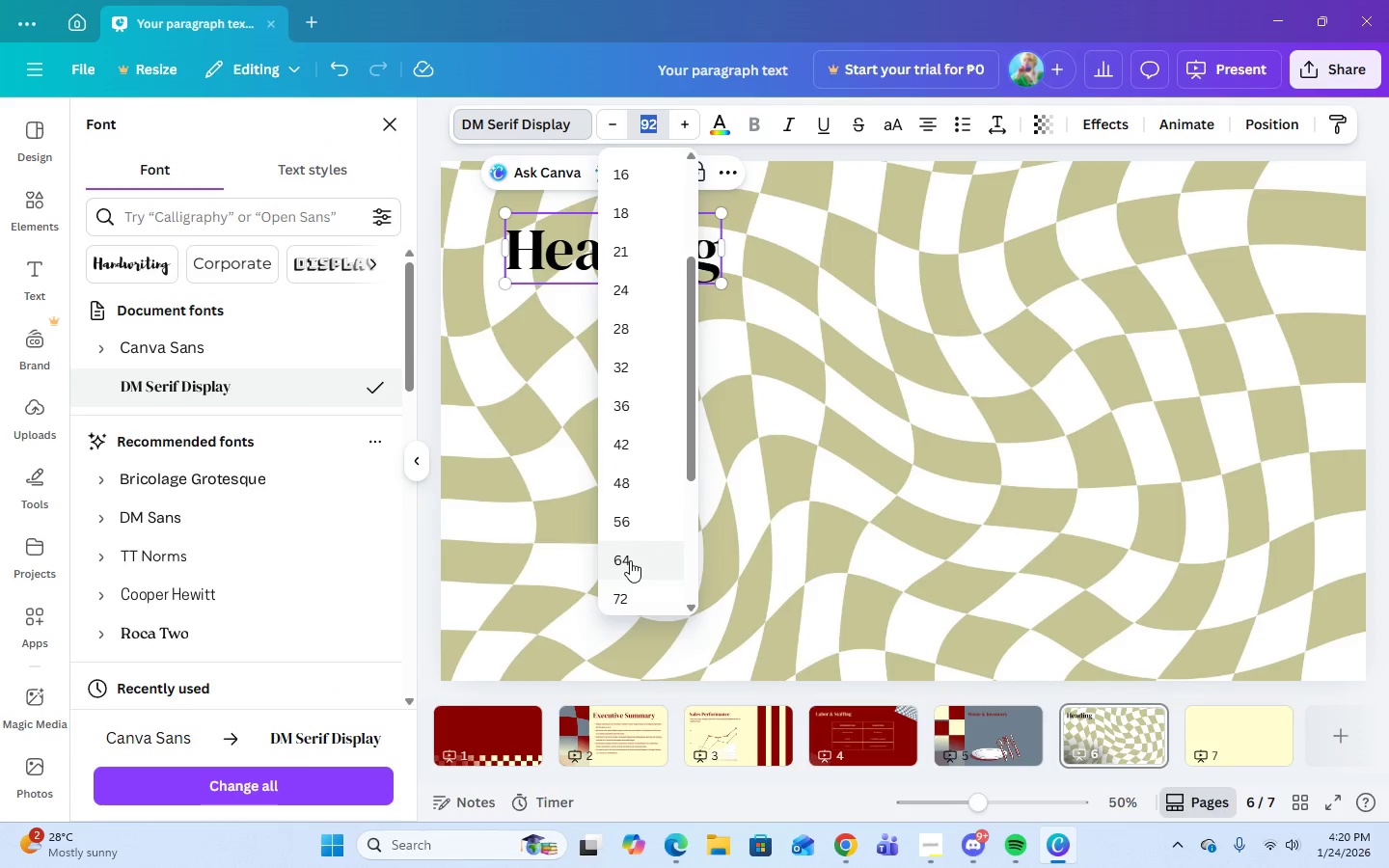 
left_click([630, 560])
 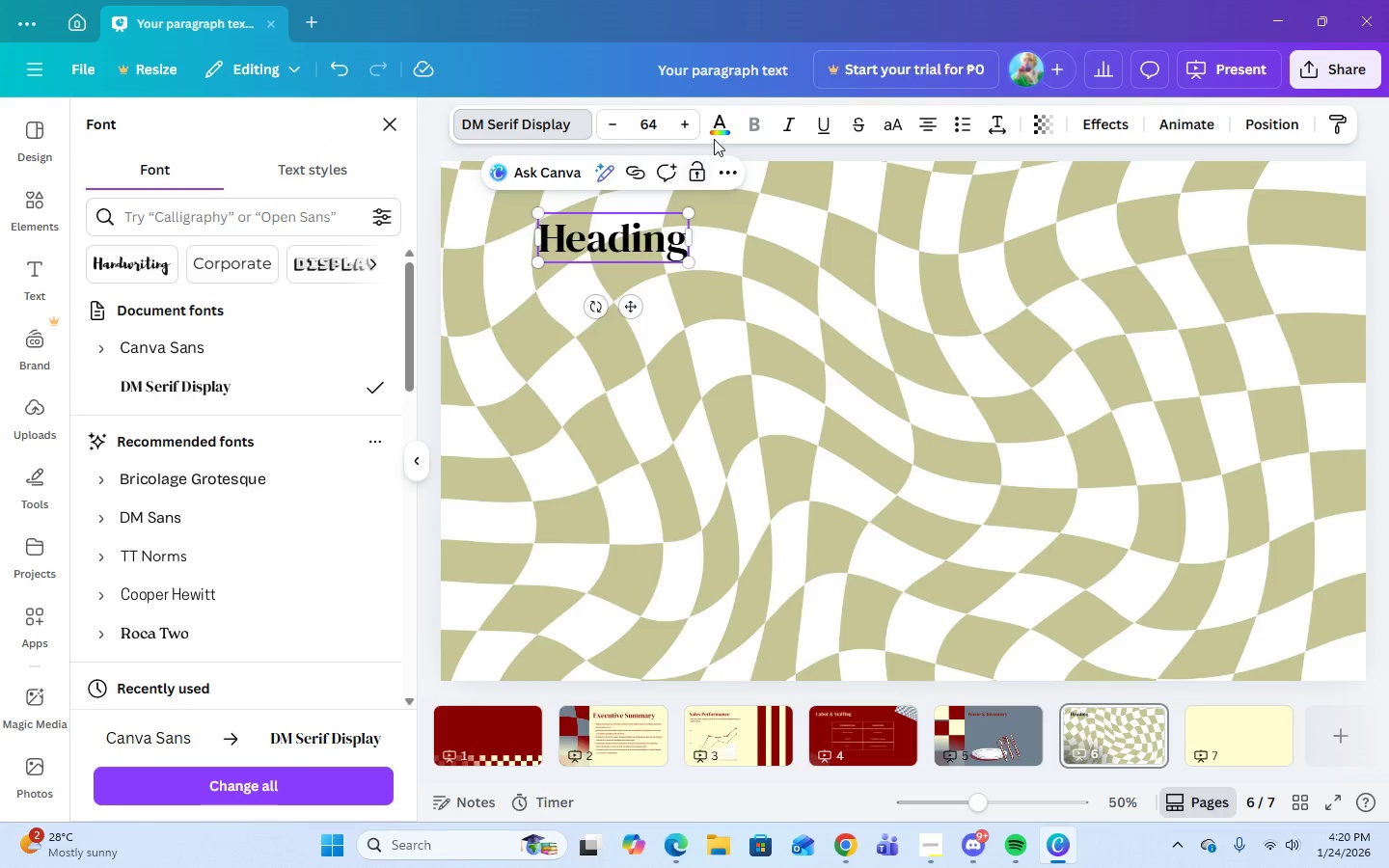 
left_click([715, 133])
 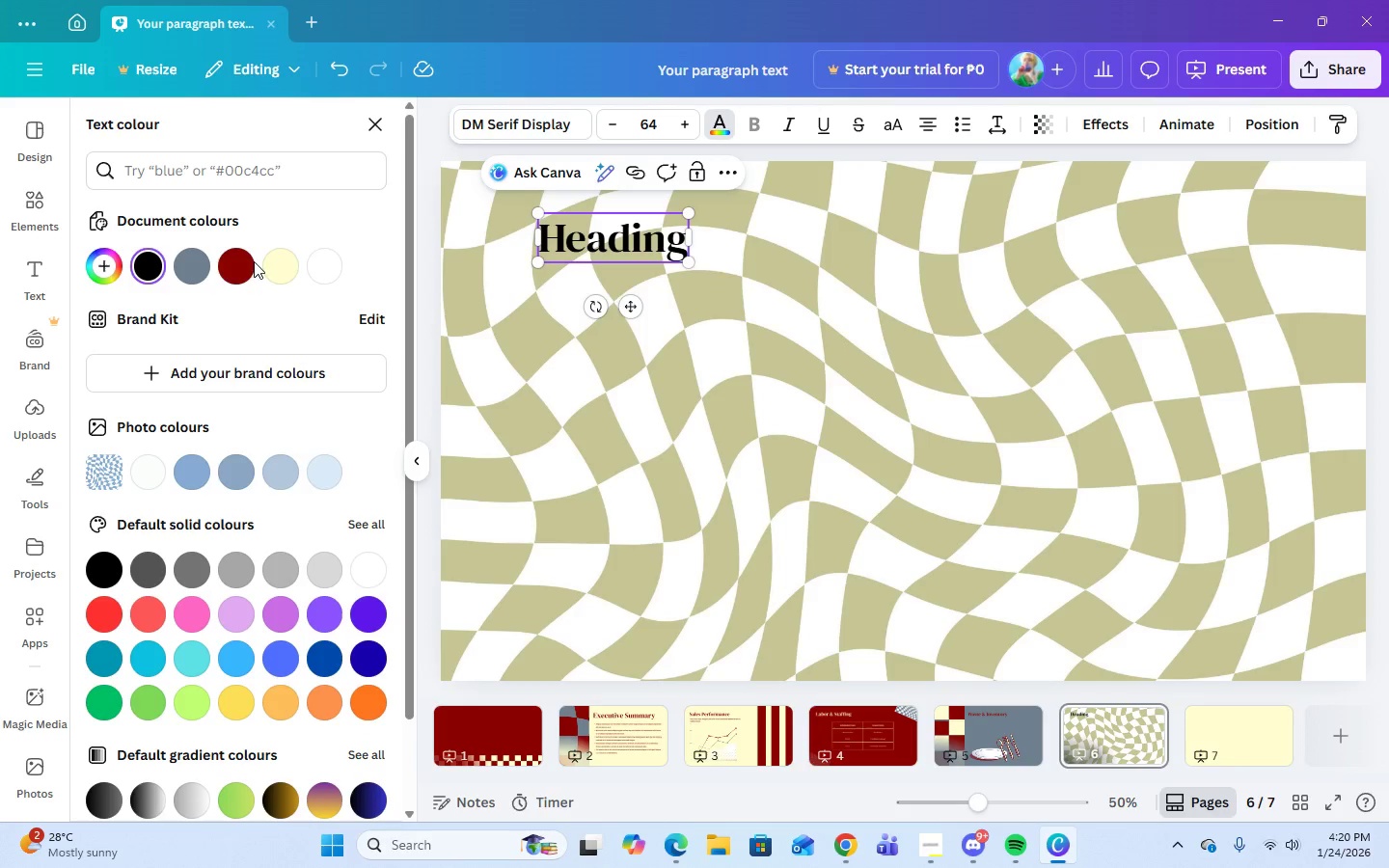 
left_click([241, 268])
 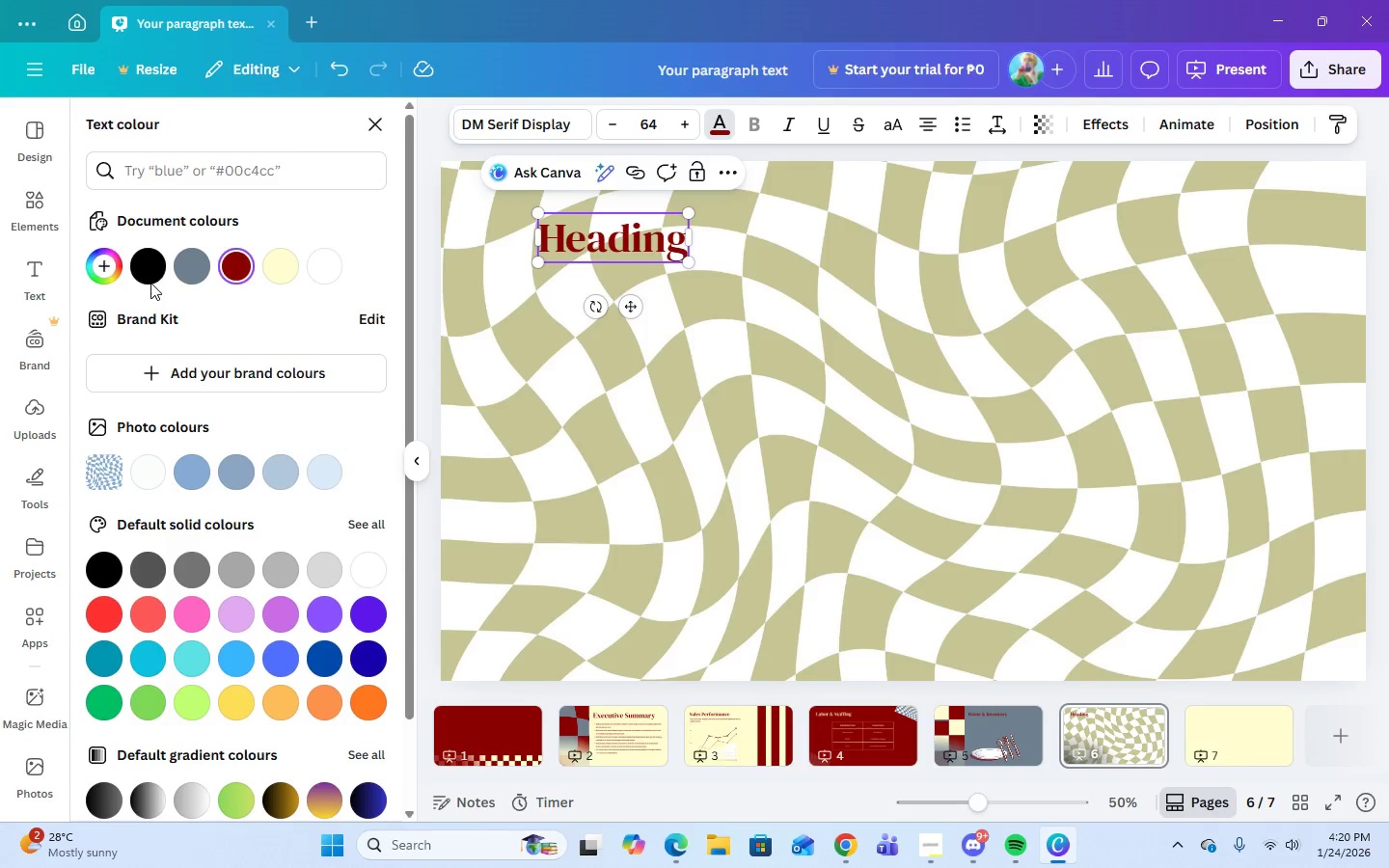 
left_click([186, 269])
 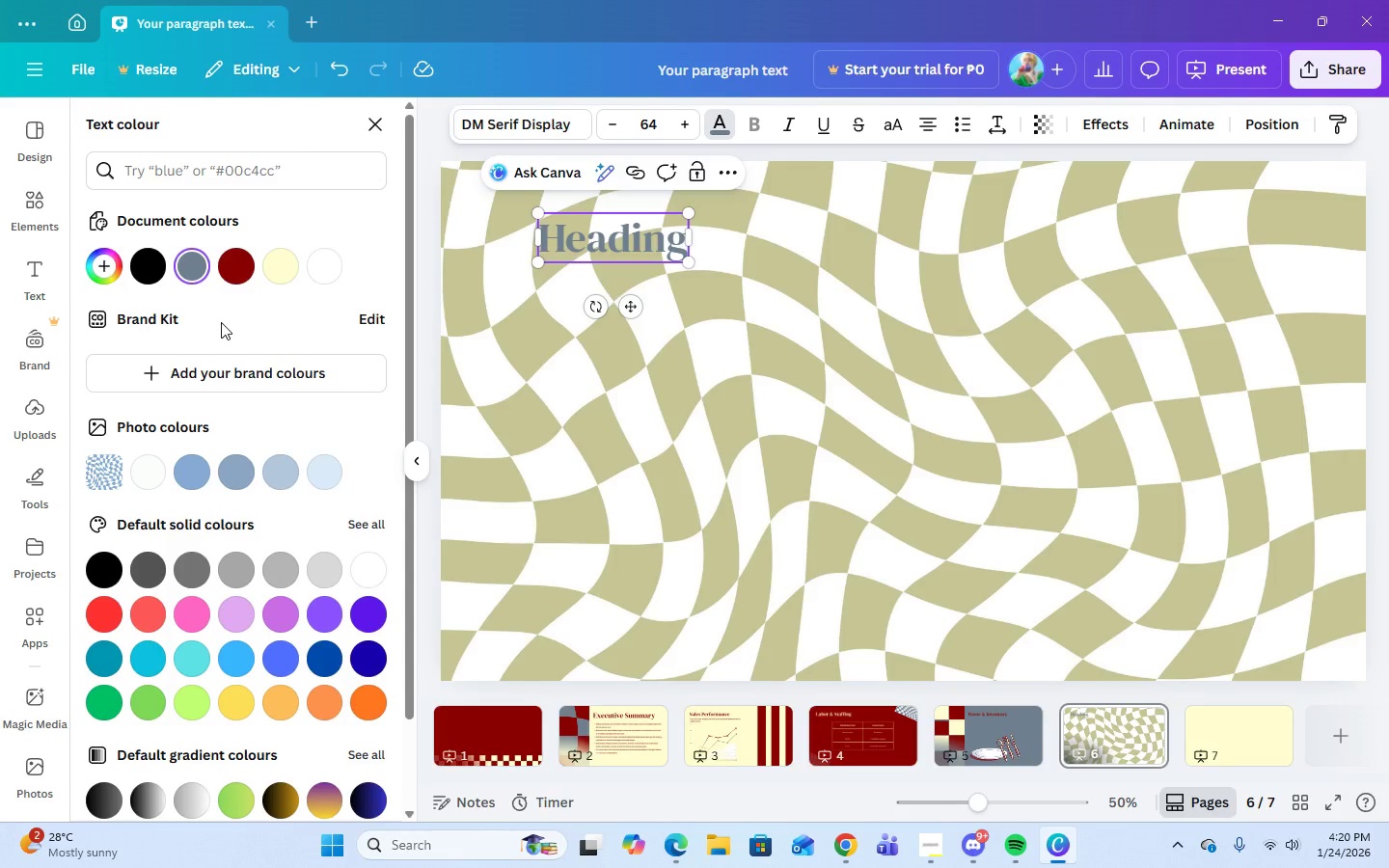 
left_click([239, 270])
 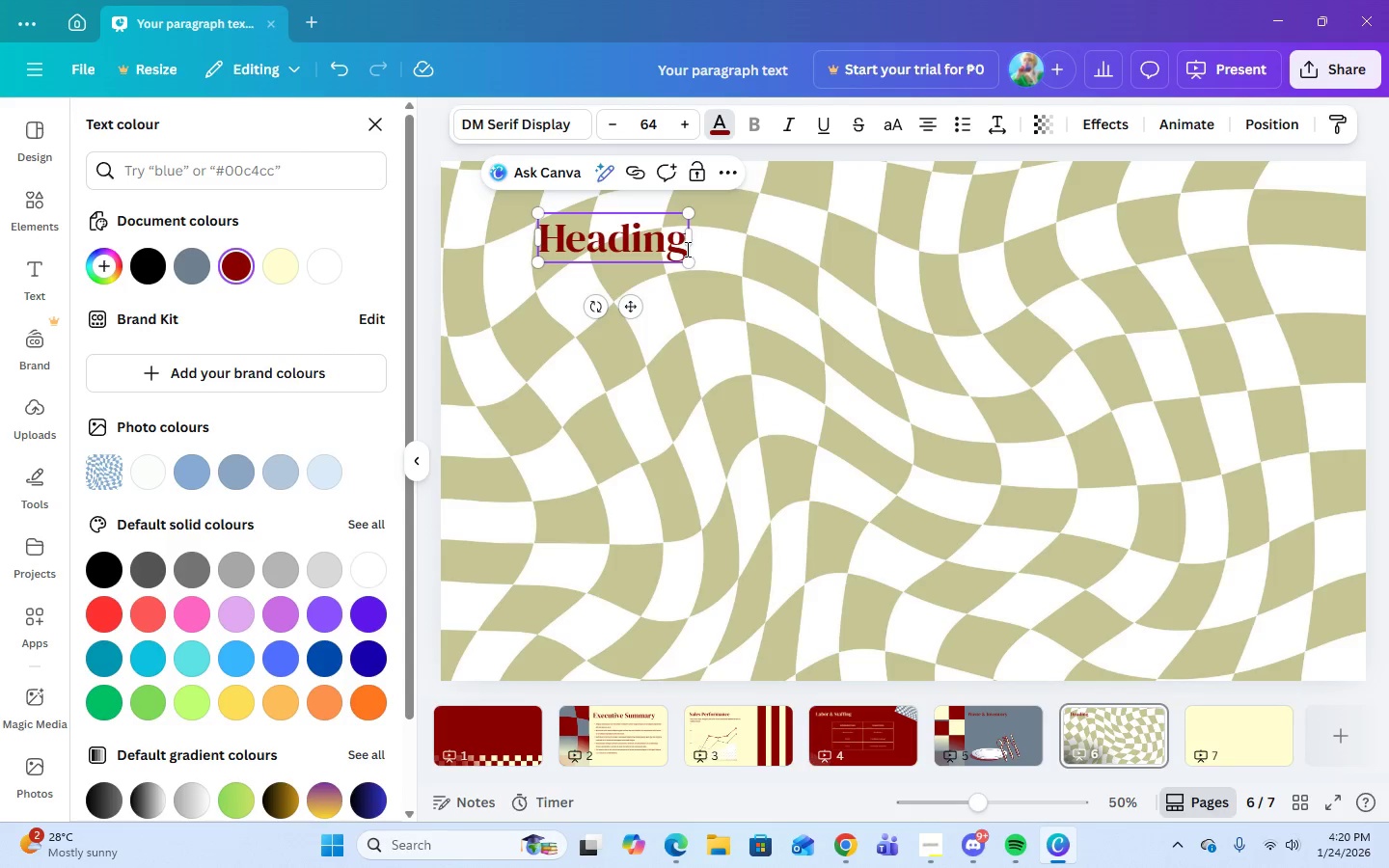 
left_click([681, 247])
 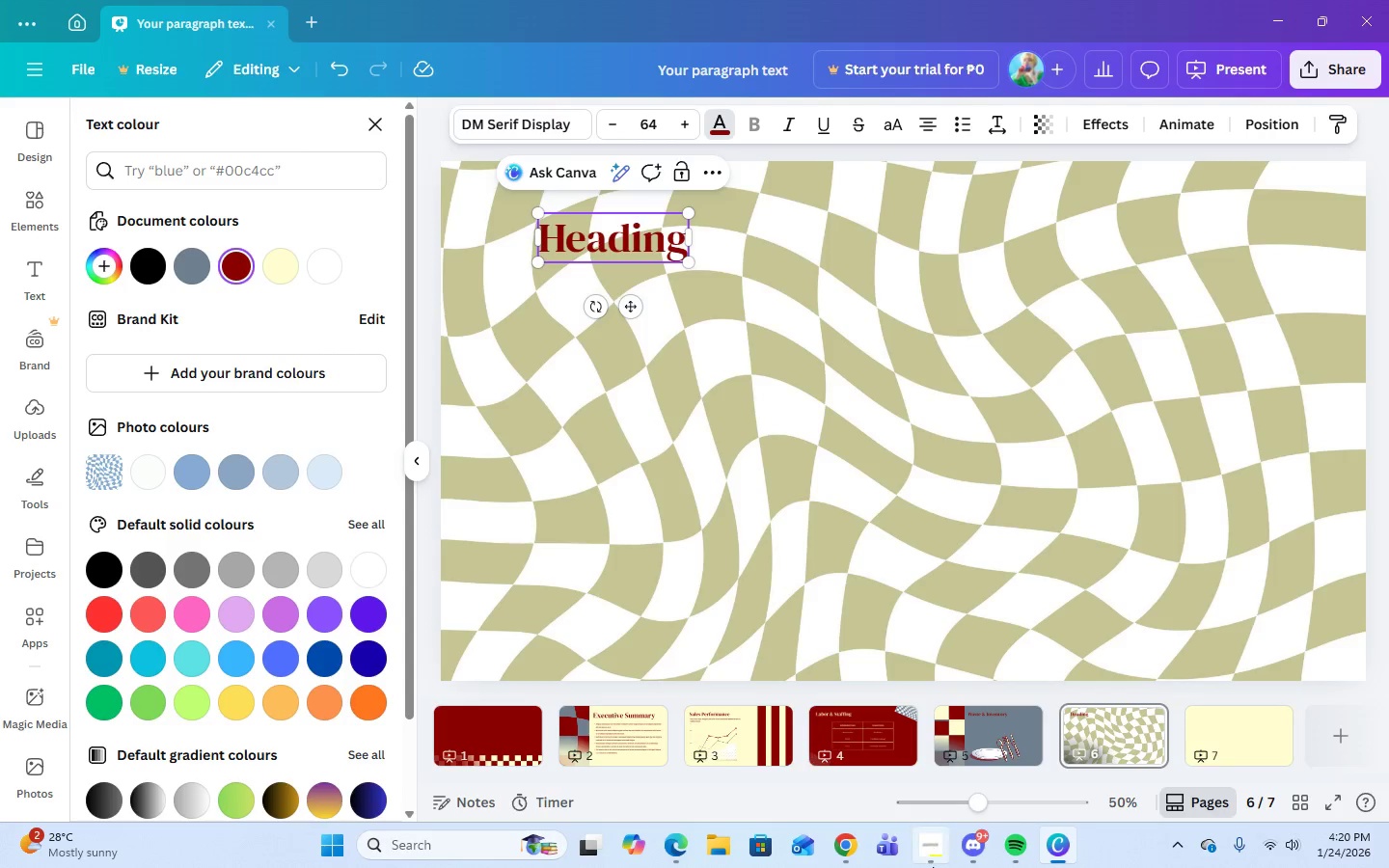 
left_click([931, 863])